 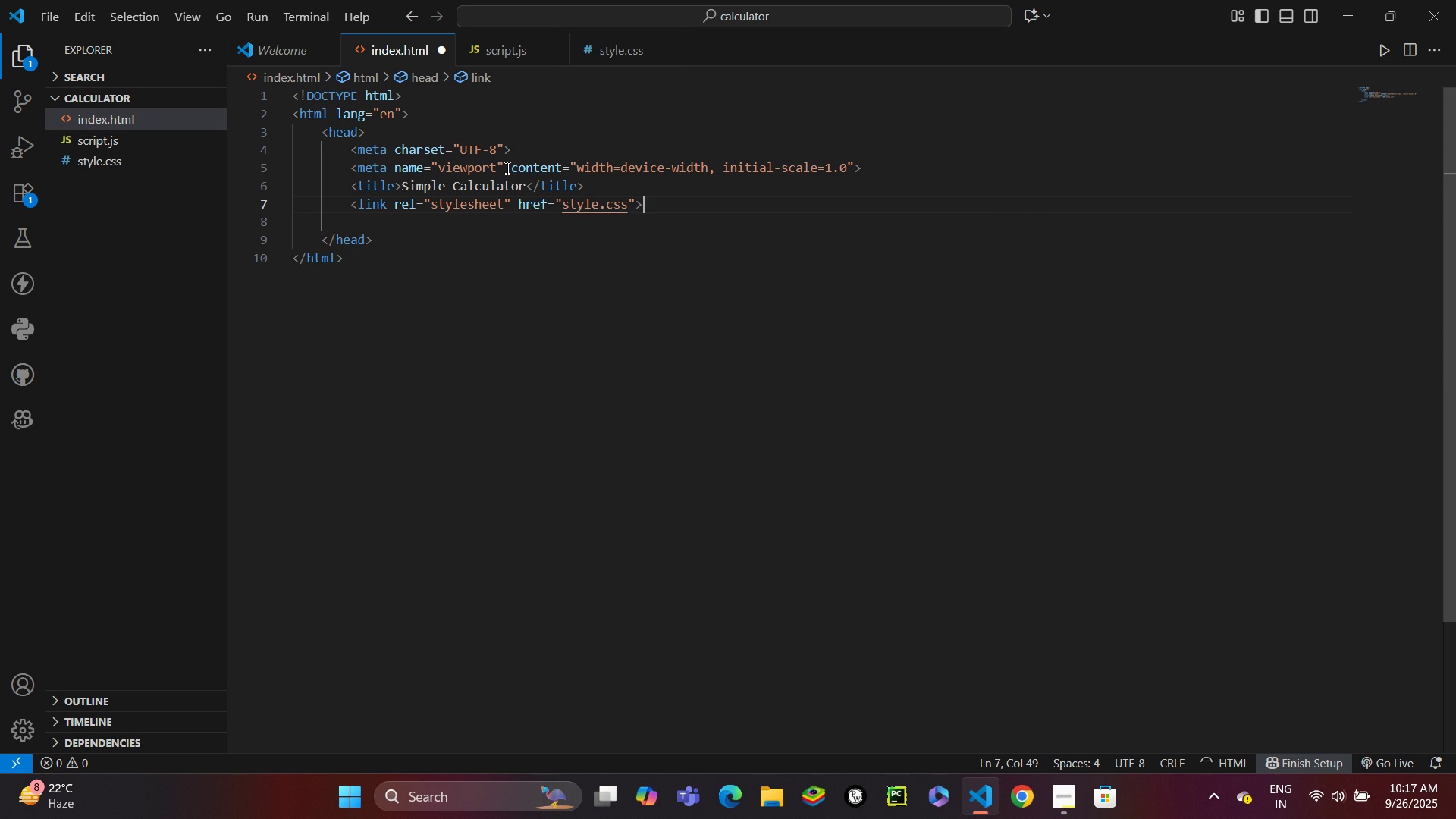 
key(Enter)
 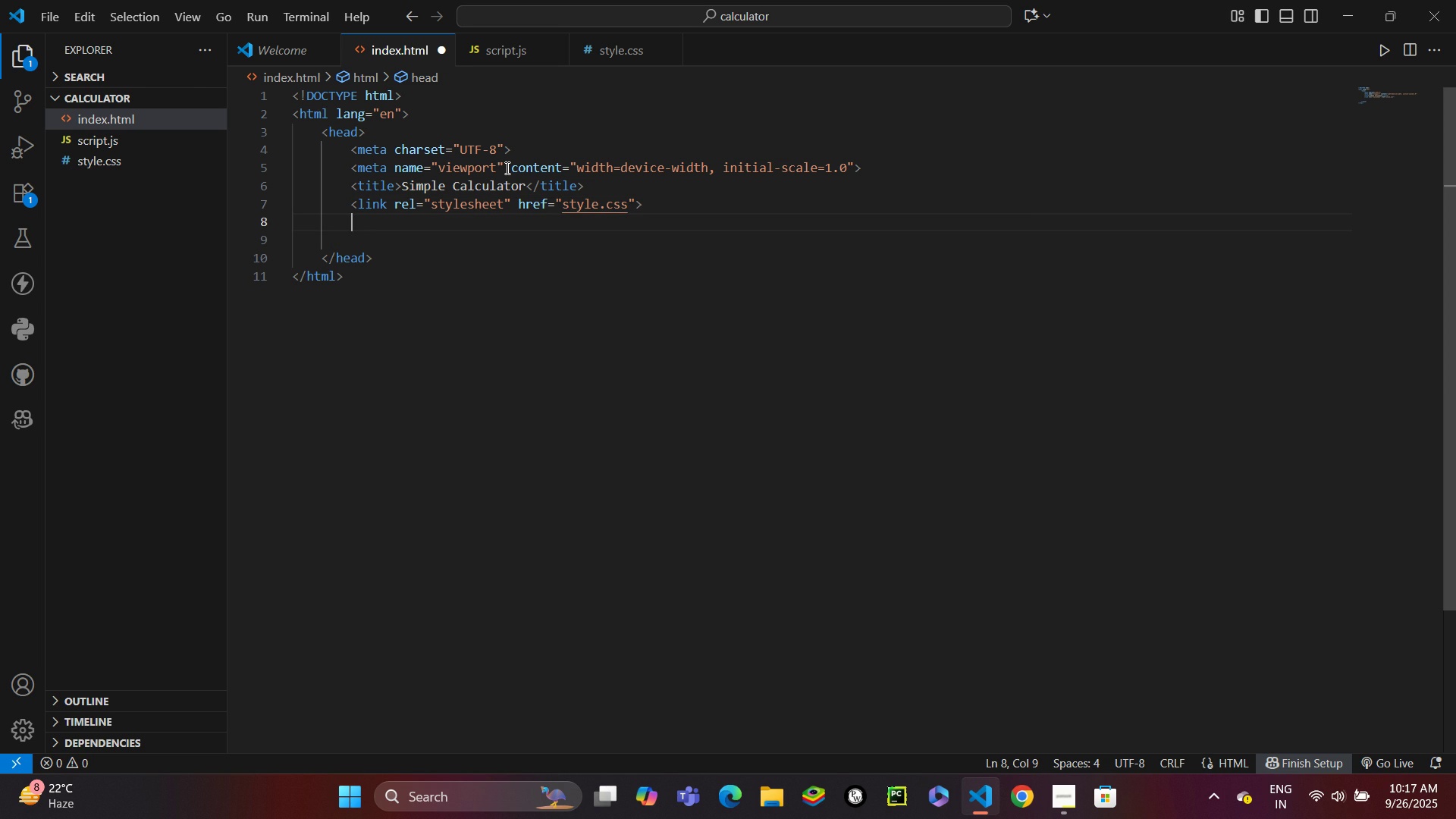 
key(Backspace)
 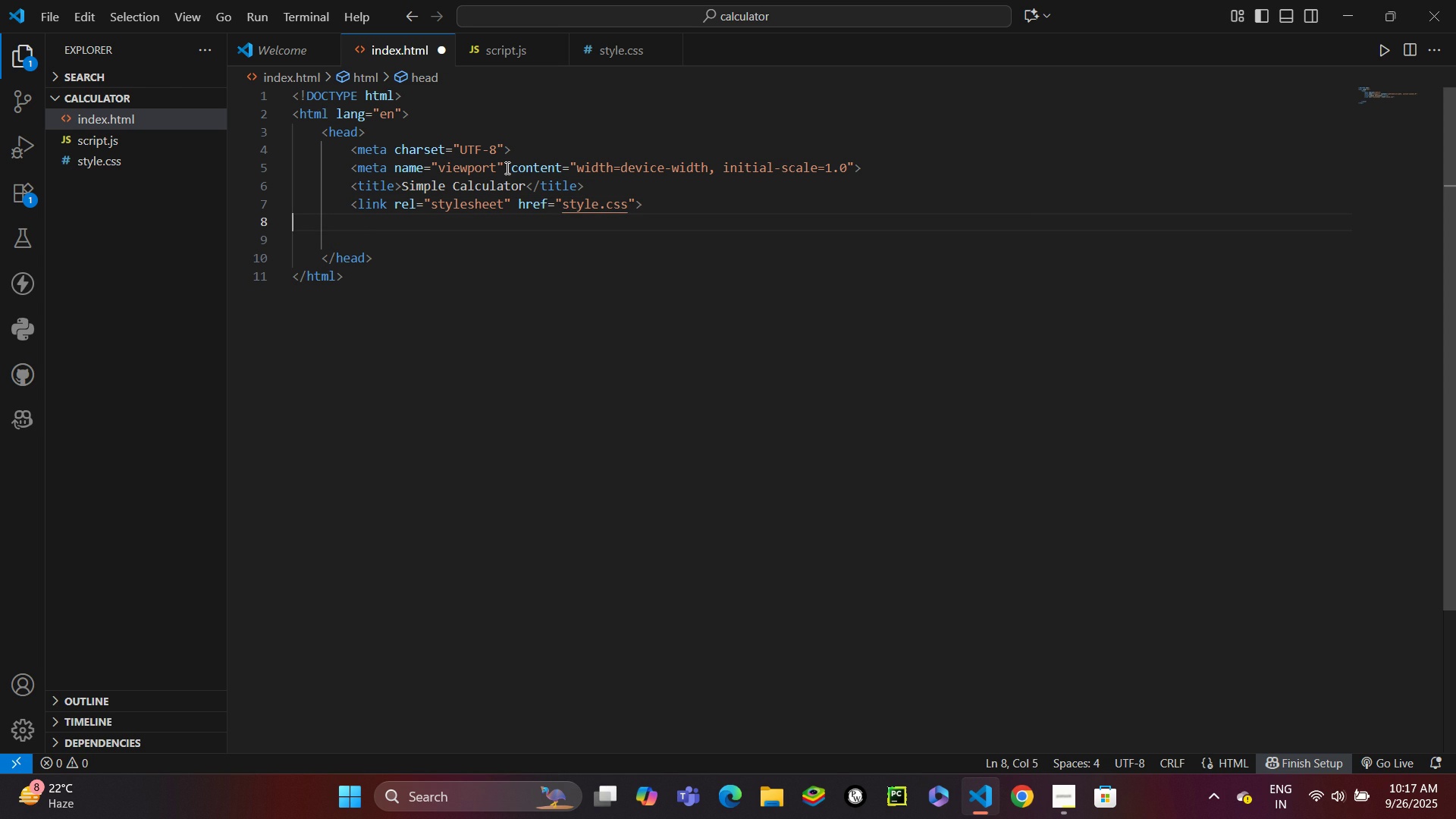 
key(Backspace)
 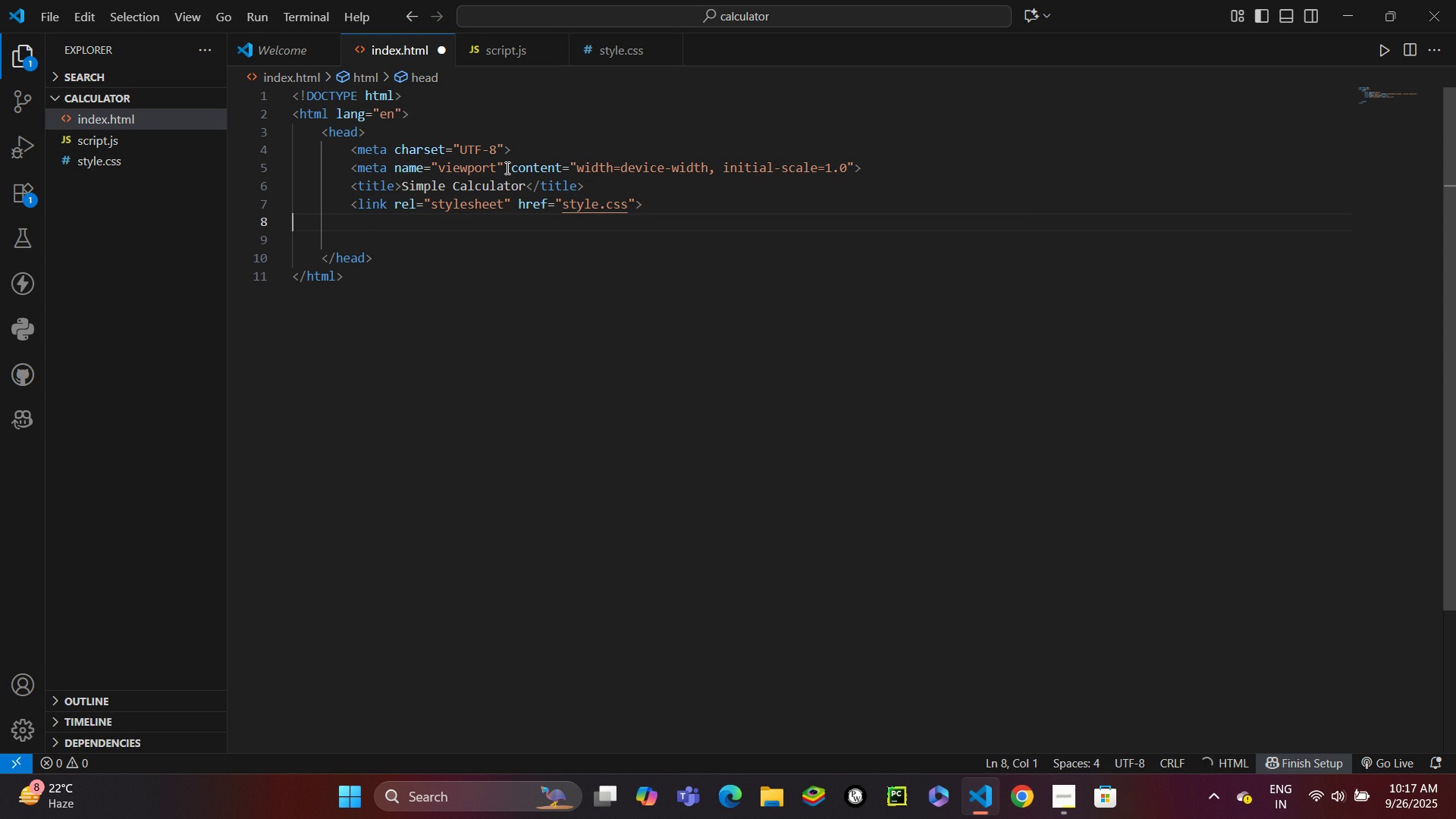 
key(Backspace)
 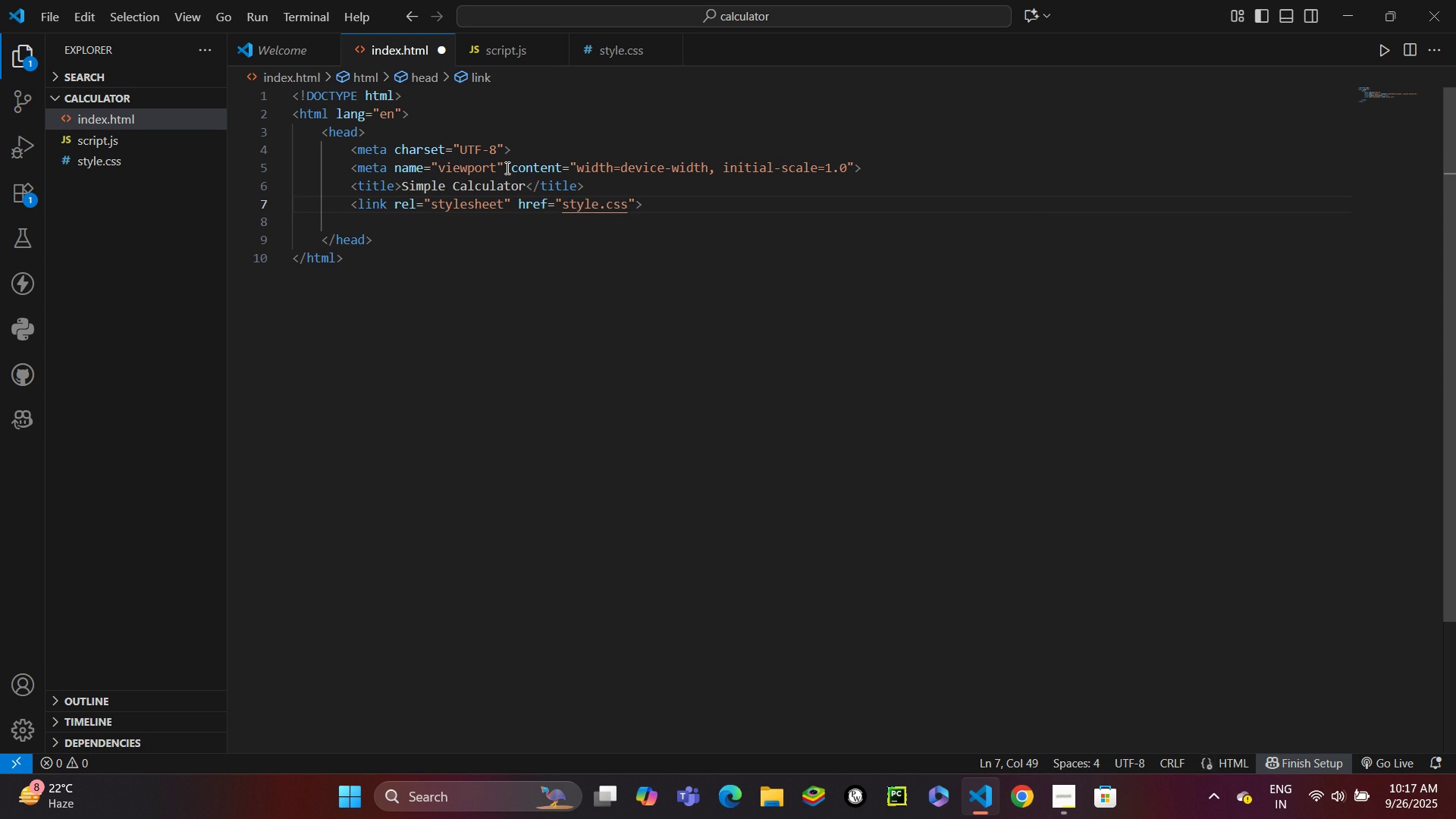 
key(ArrowDown)
 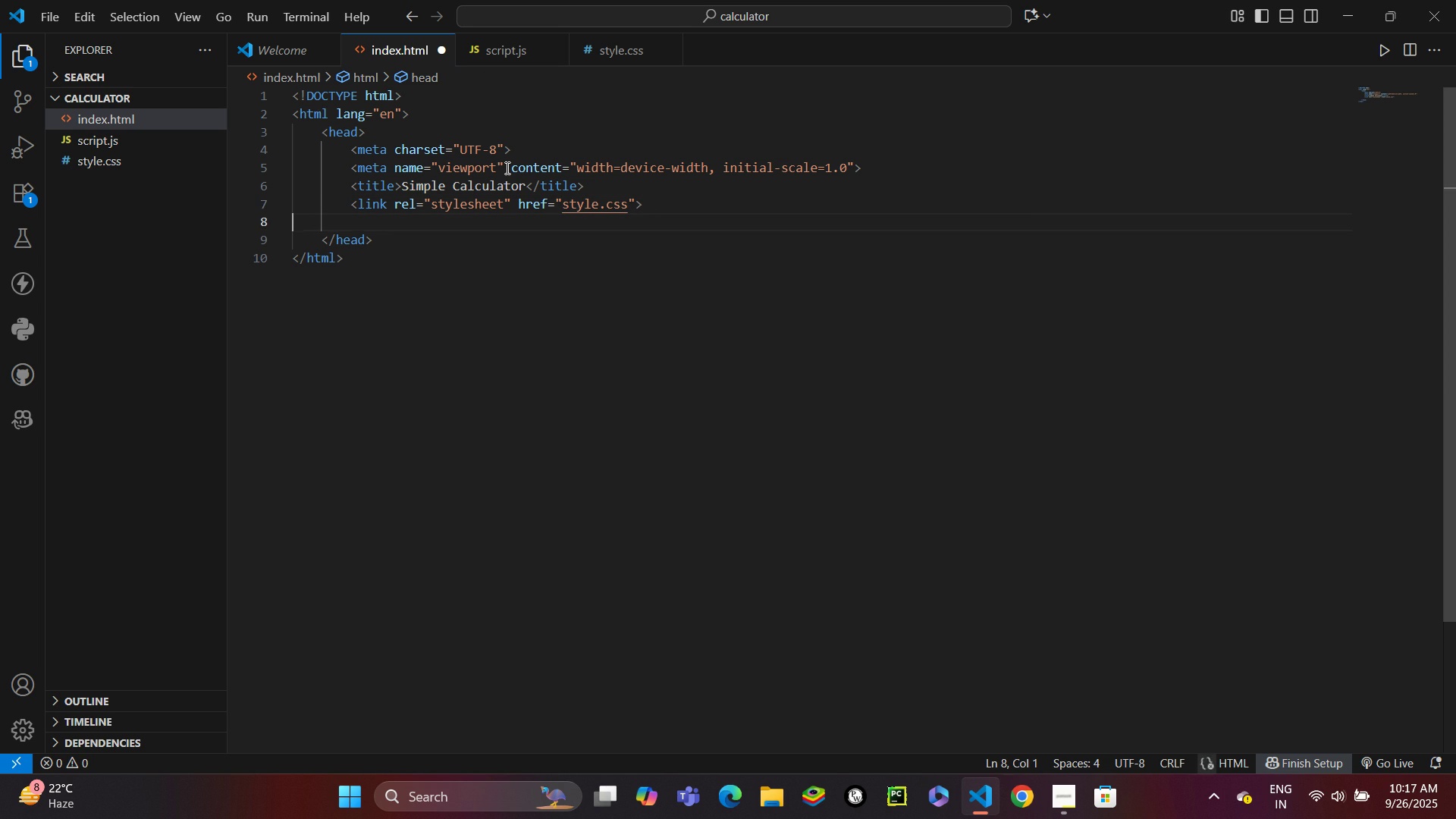 
key(Backspace)
 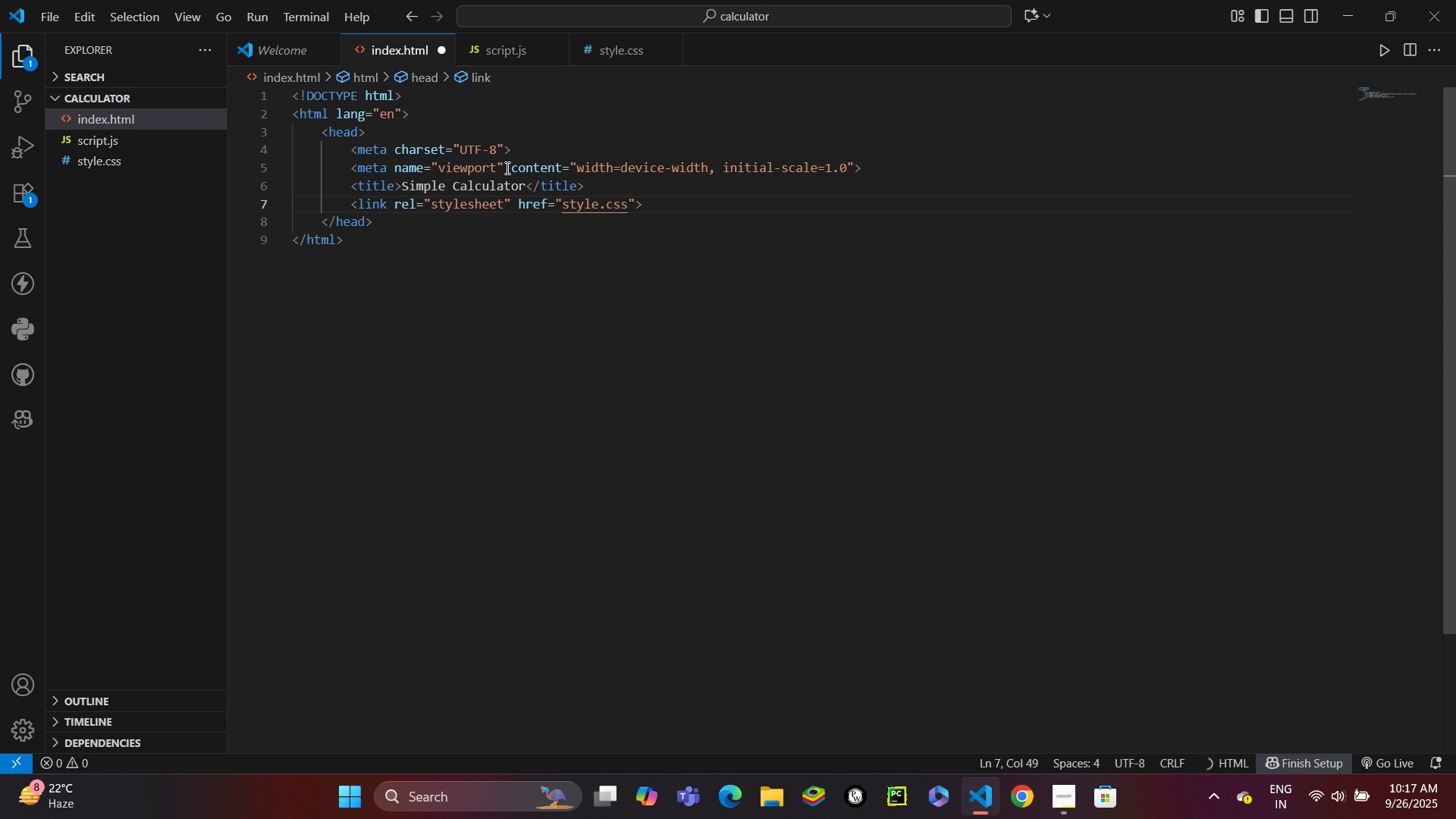 
key(ArrowDown)
 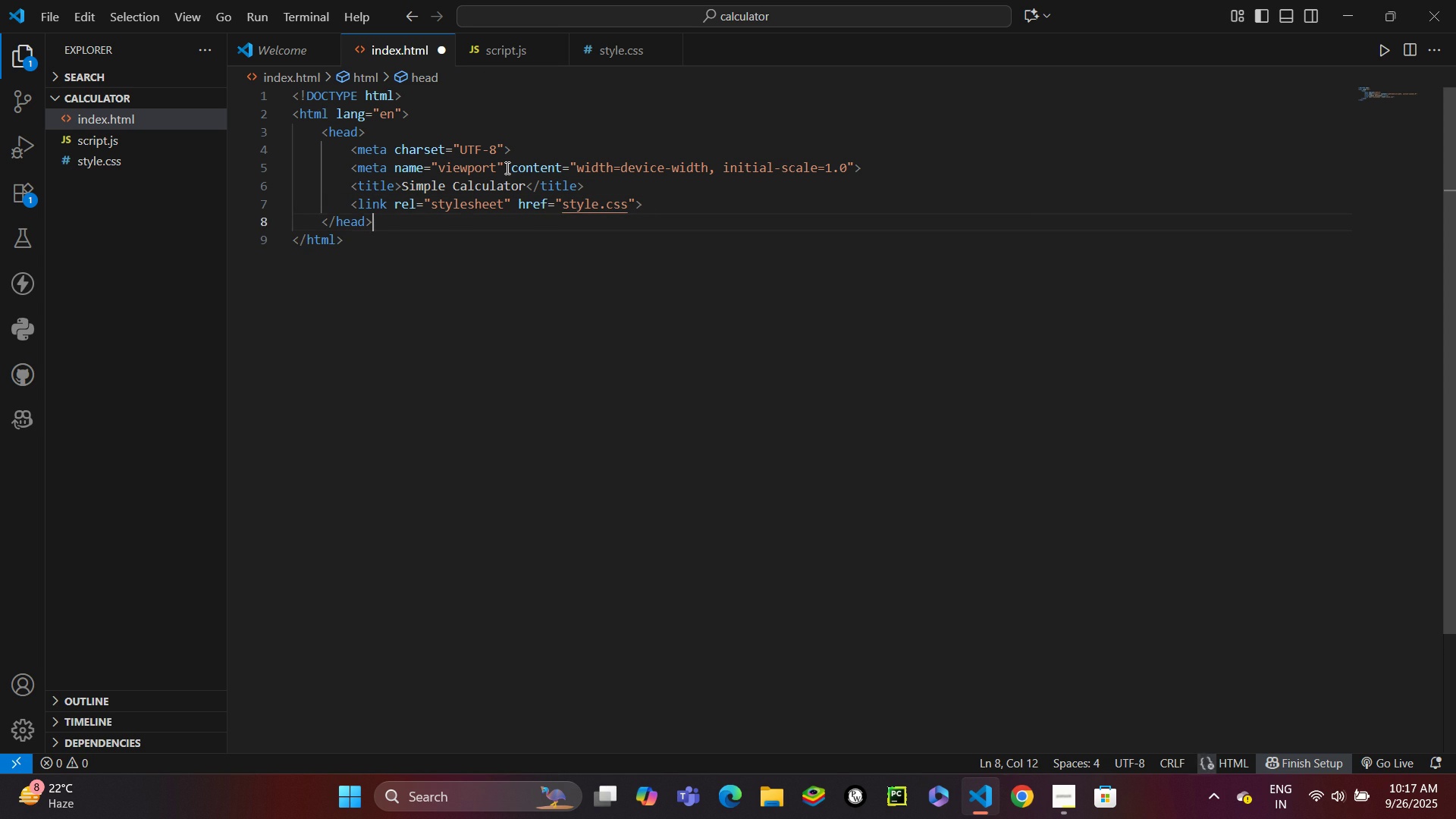 
key(Enter)